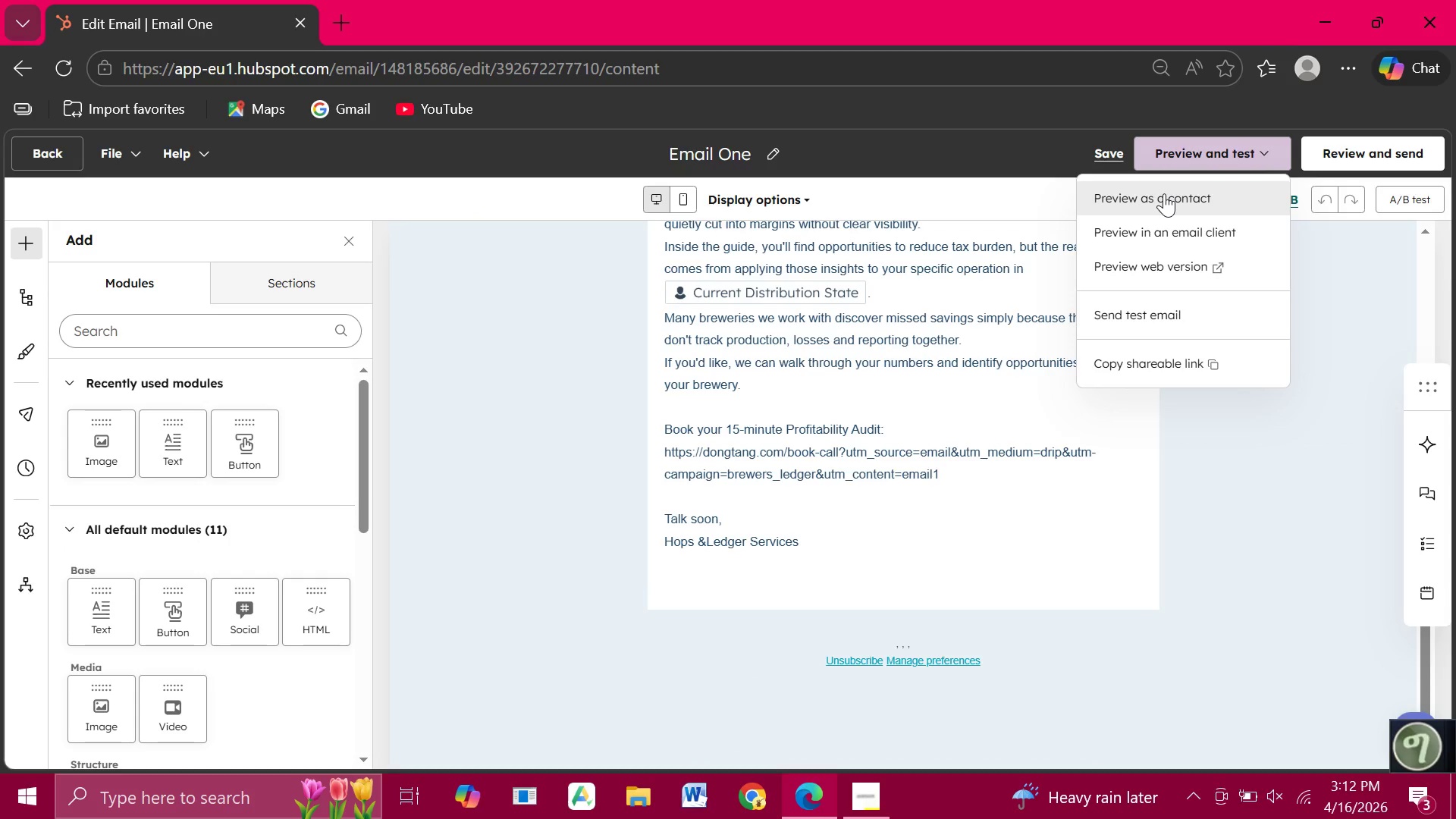 
left_click([1164, 193])
 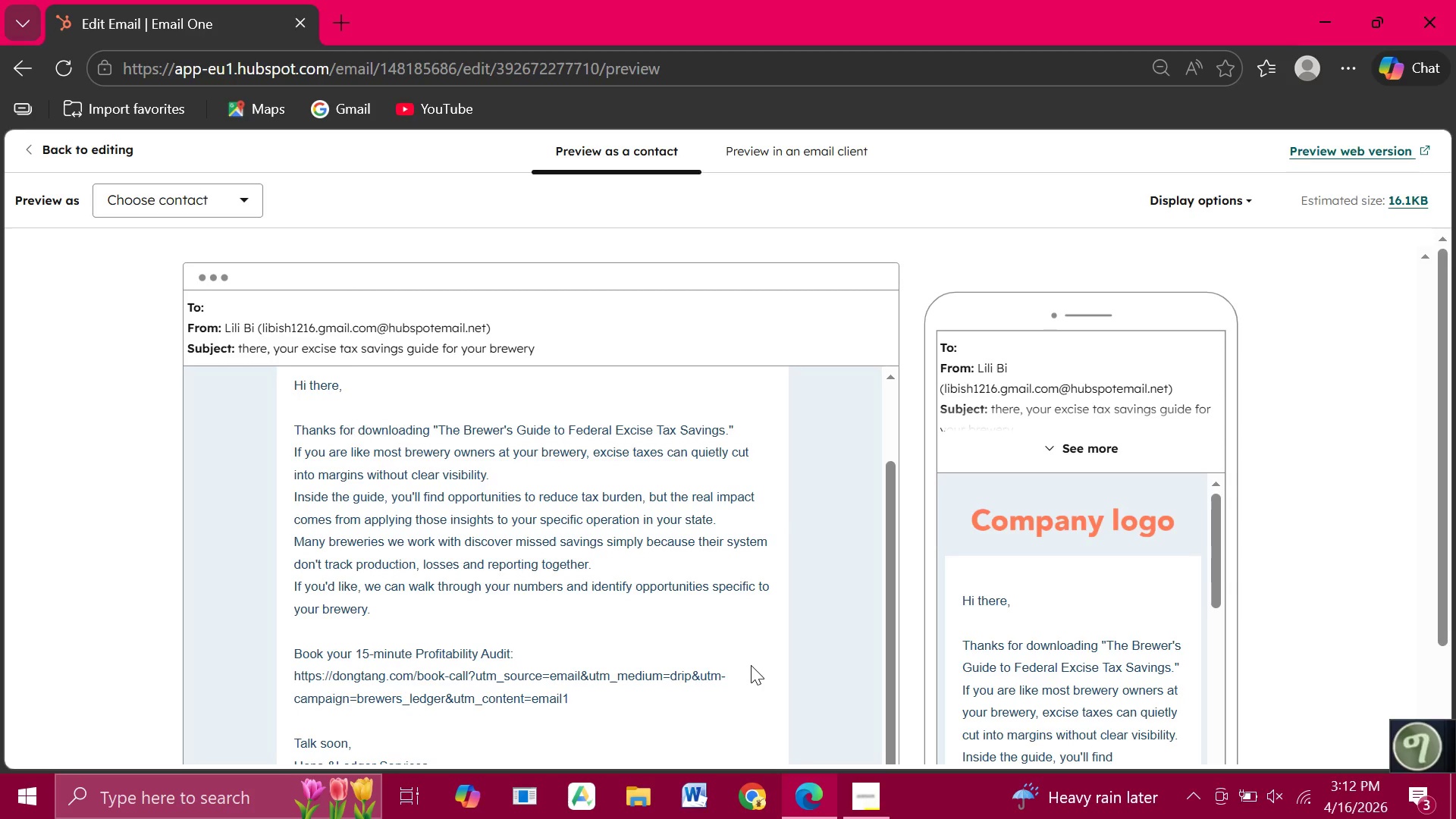 
wait(51.55)
 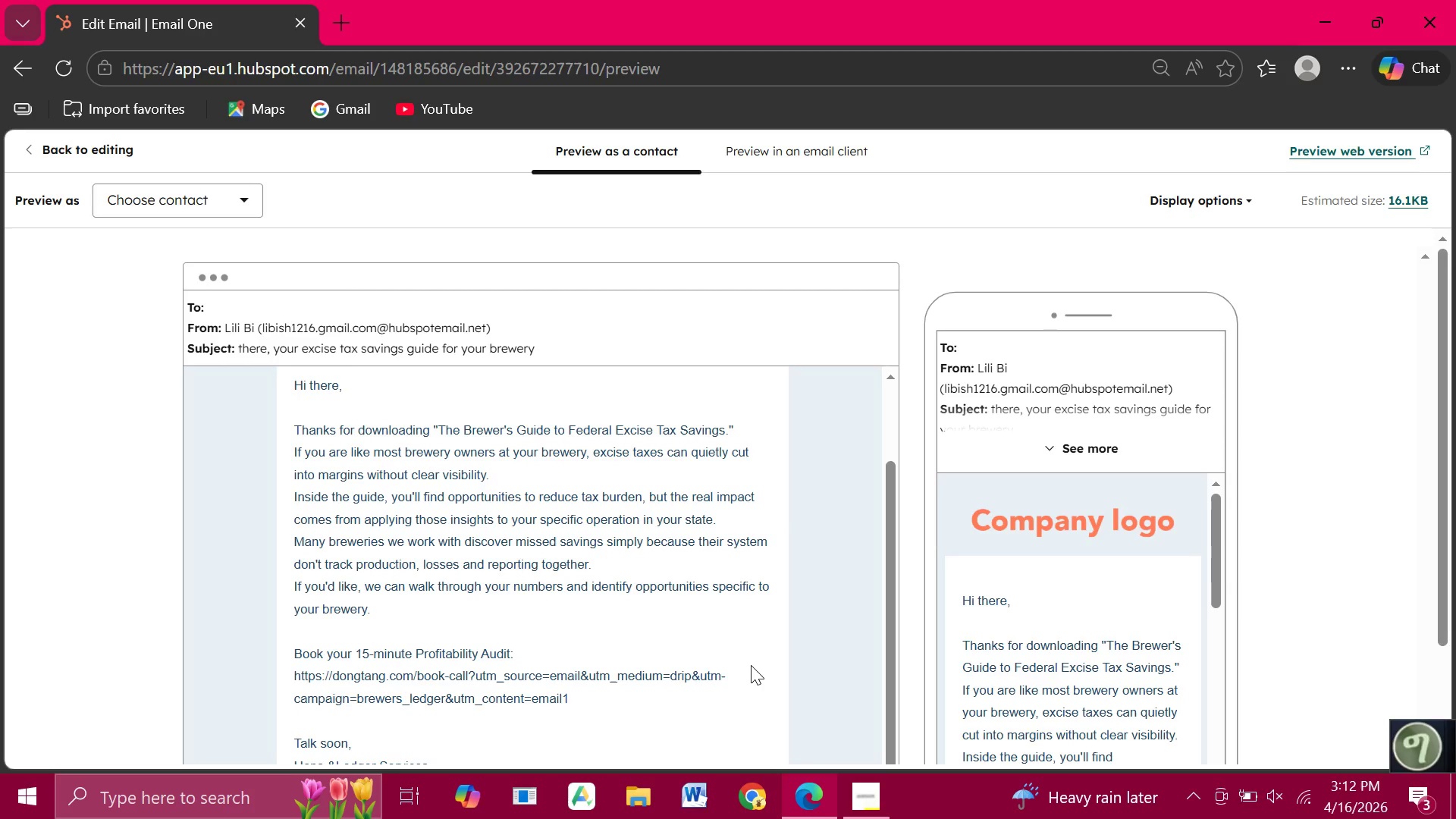 
left_click([218, 210])
 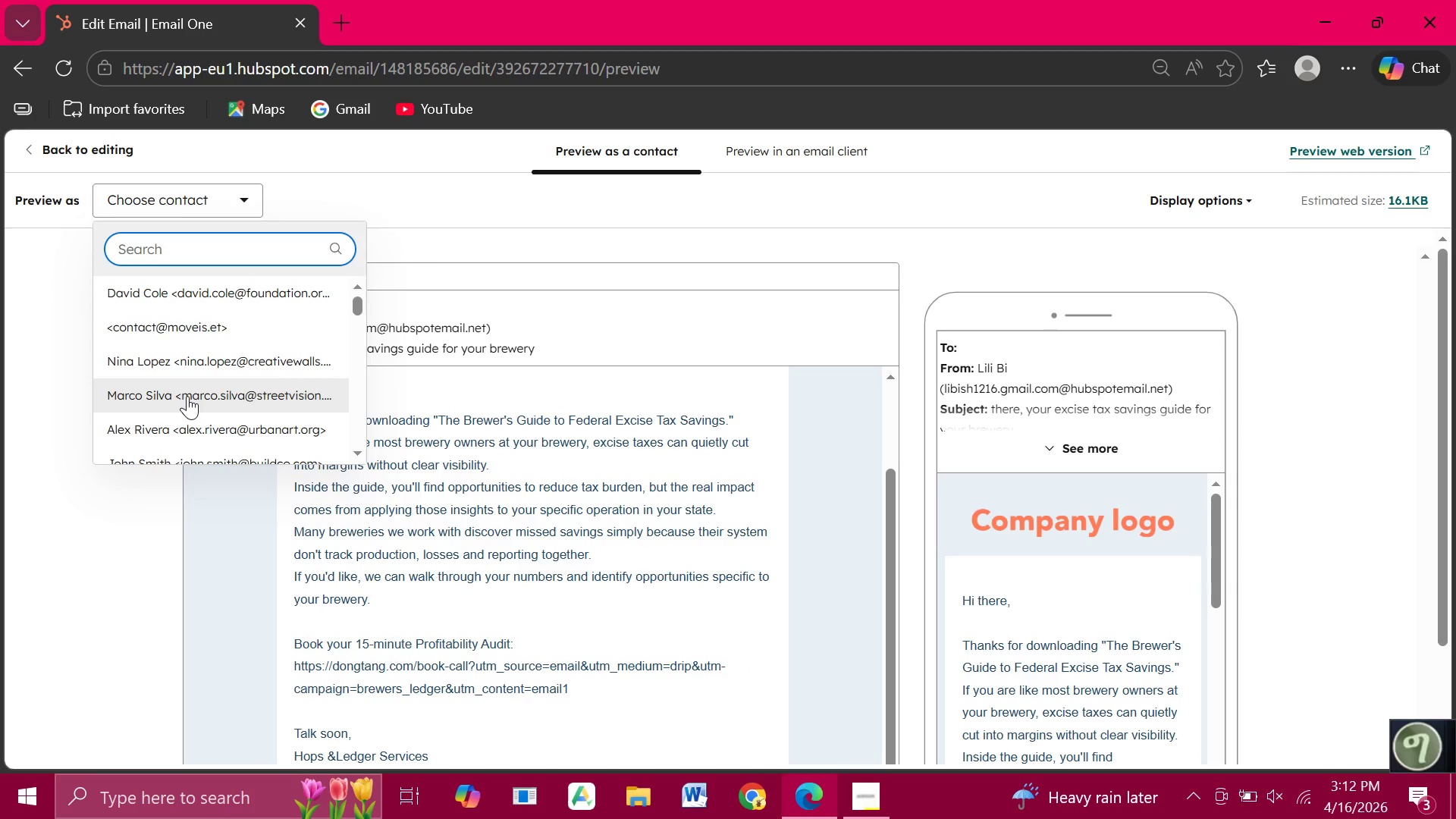 
left_click([187, 396])
 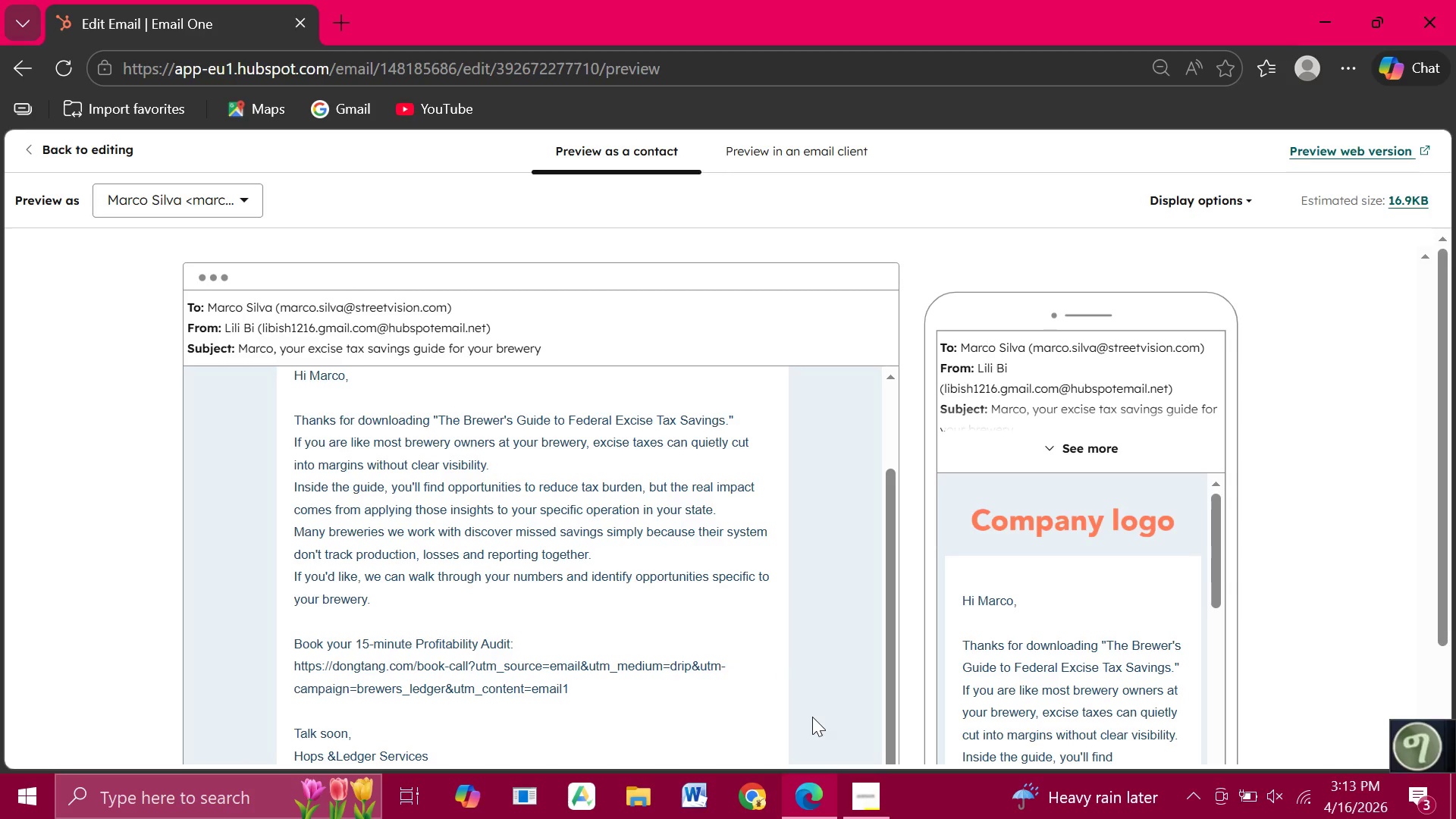 
wait(6.03)
 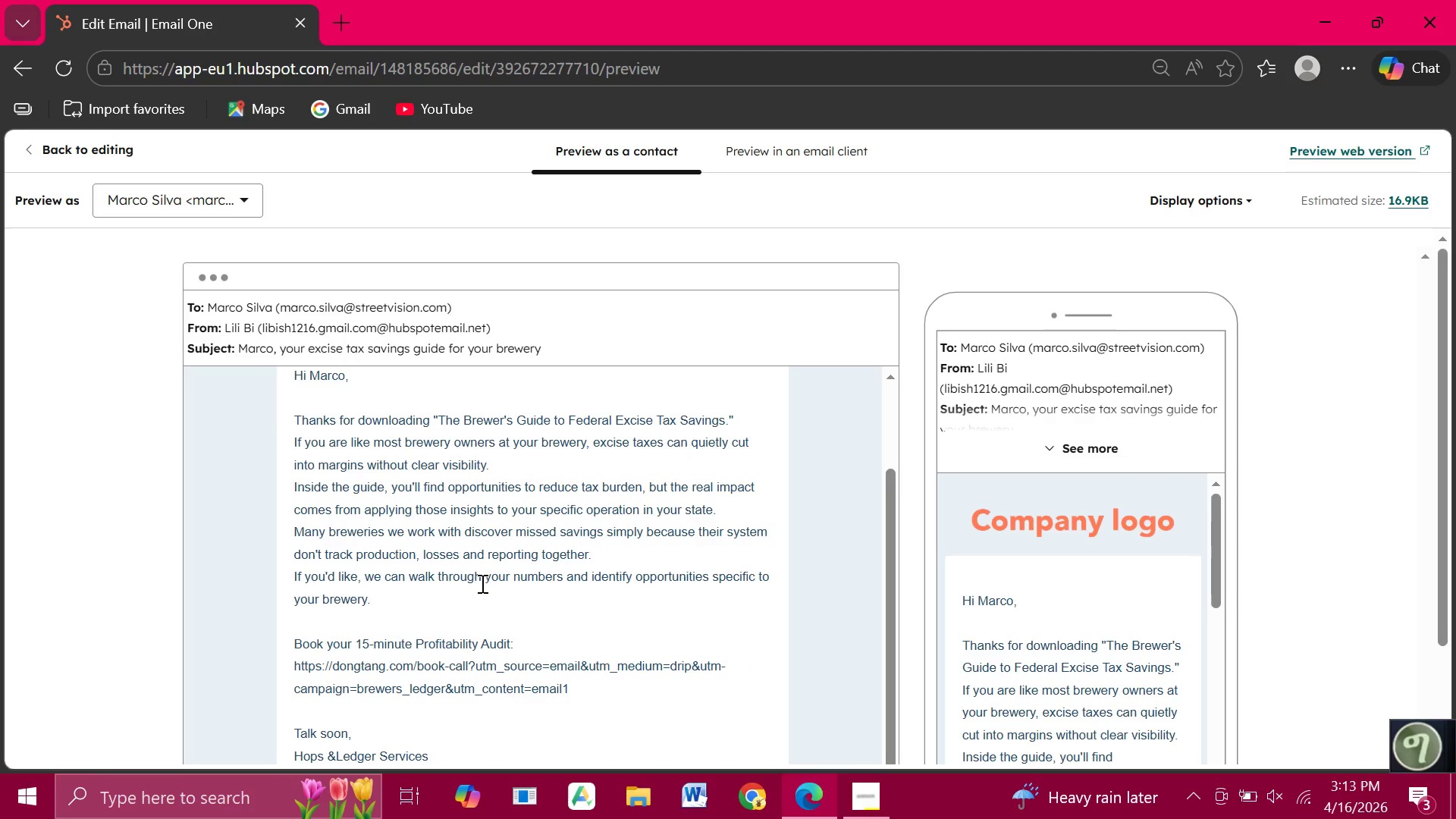 
hold_key(key=MetaLeft, duration=1.5)
 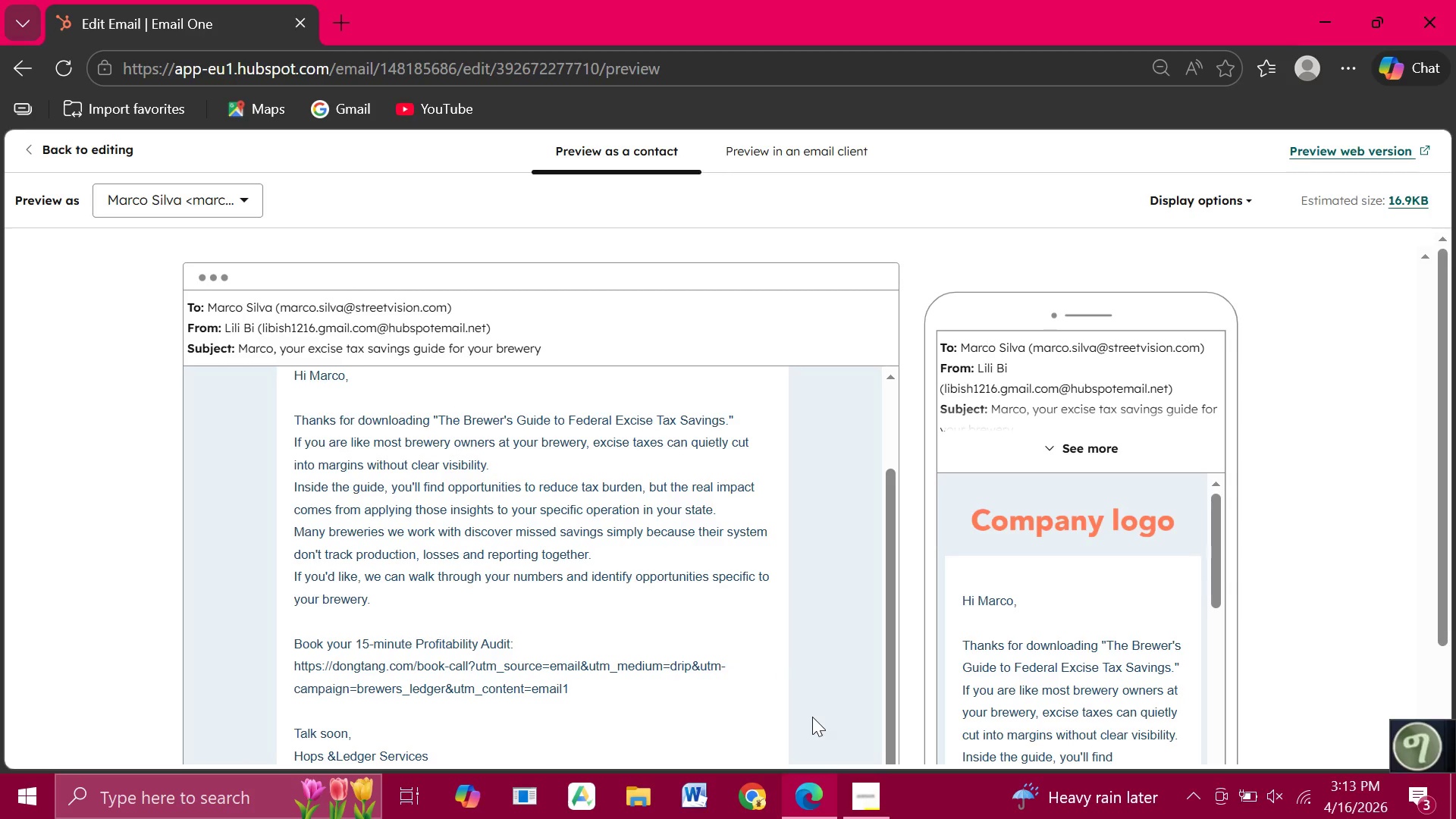 
hold_key(key=MetaLeft, duration=1.53)
 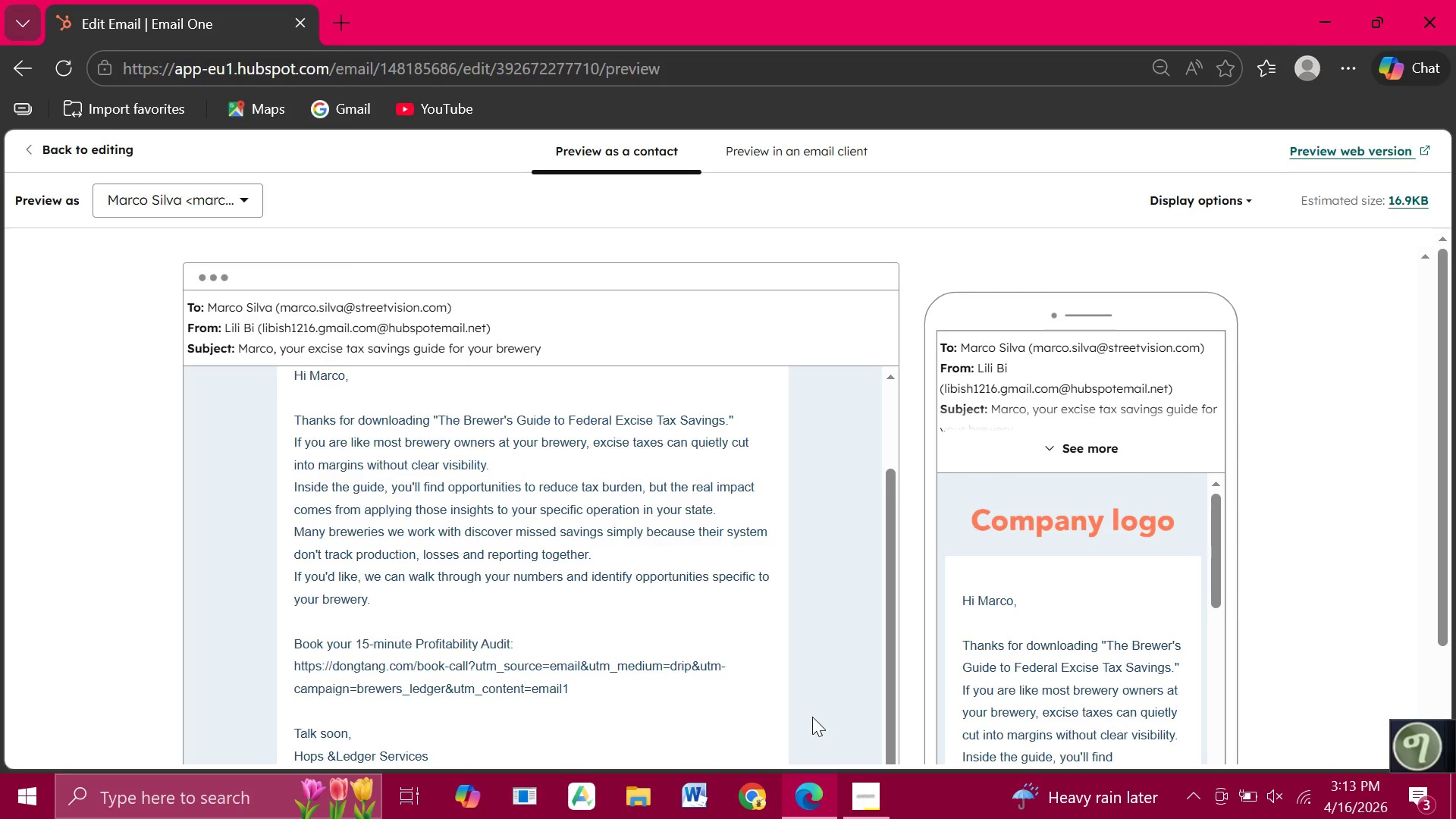 
key(Meta+PrintScreen)
 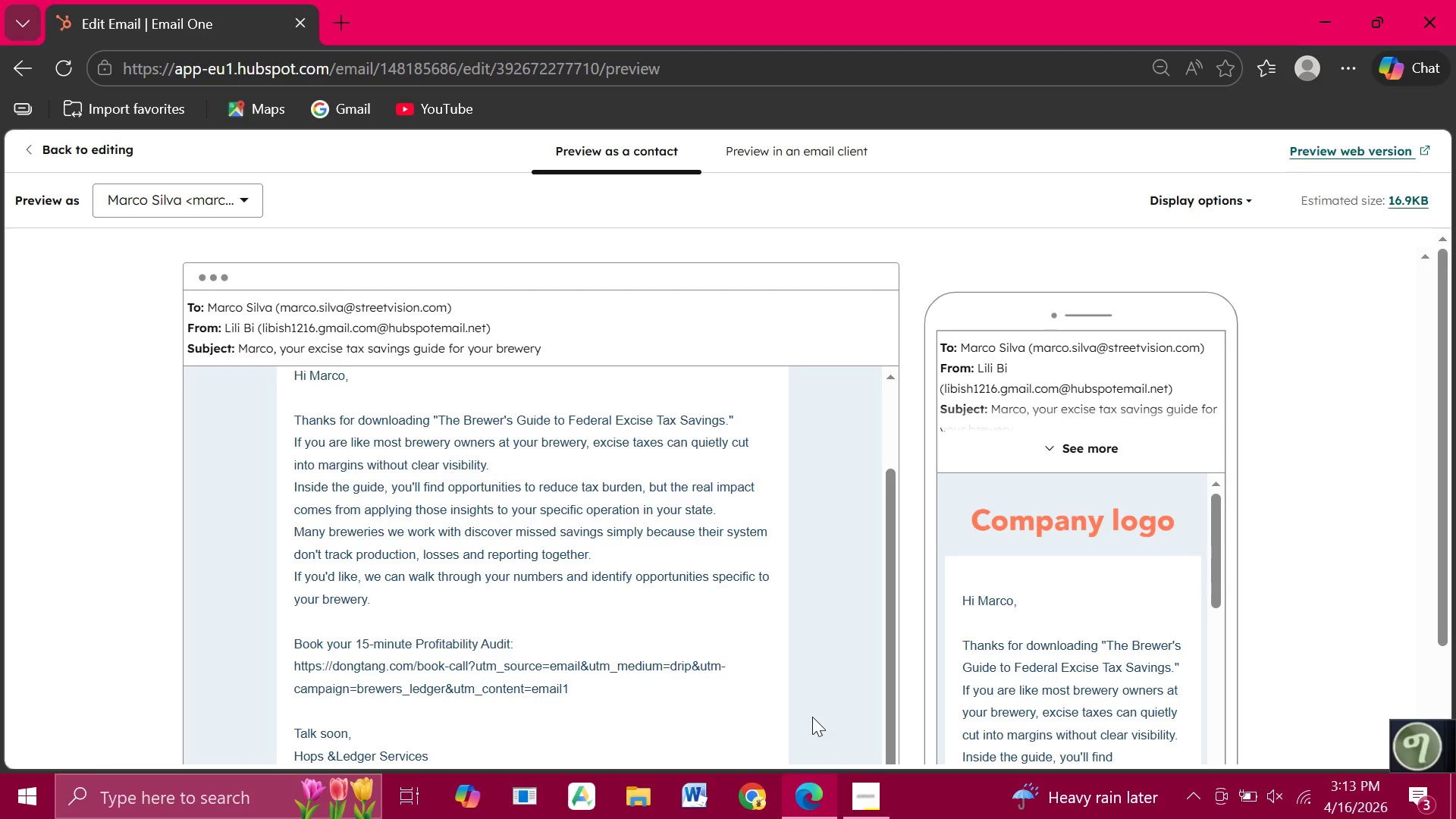 